 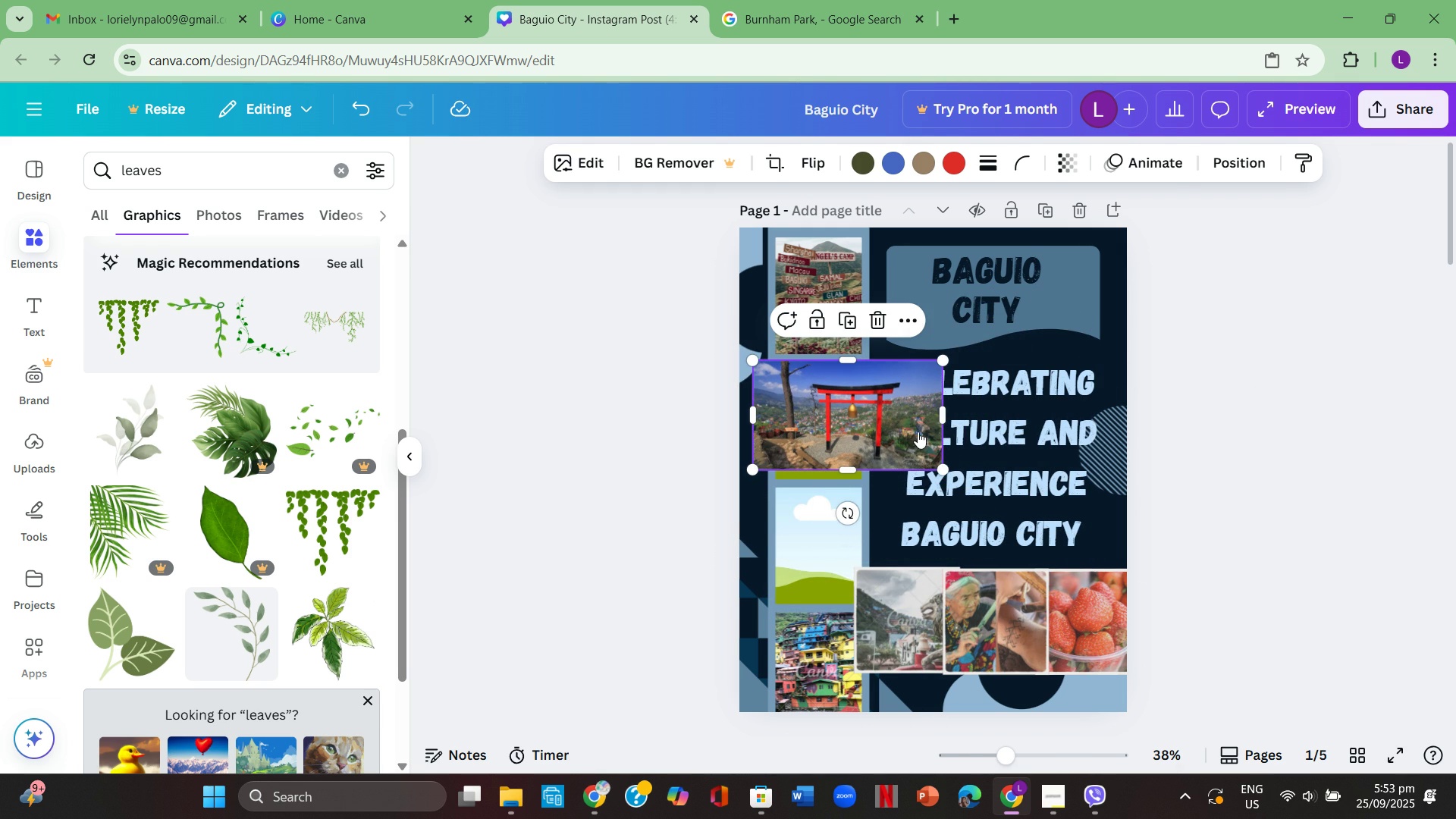 
right_click([916, 431])
 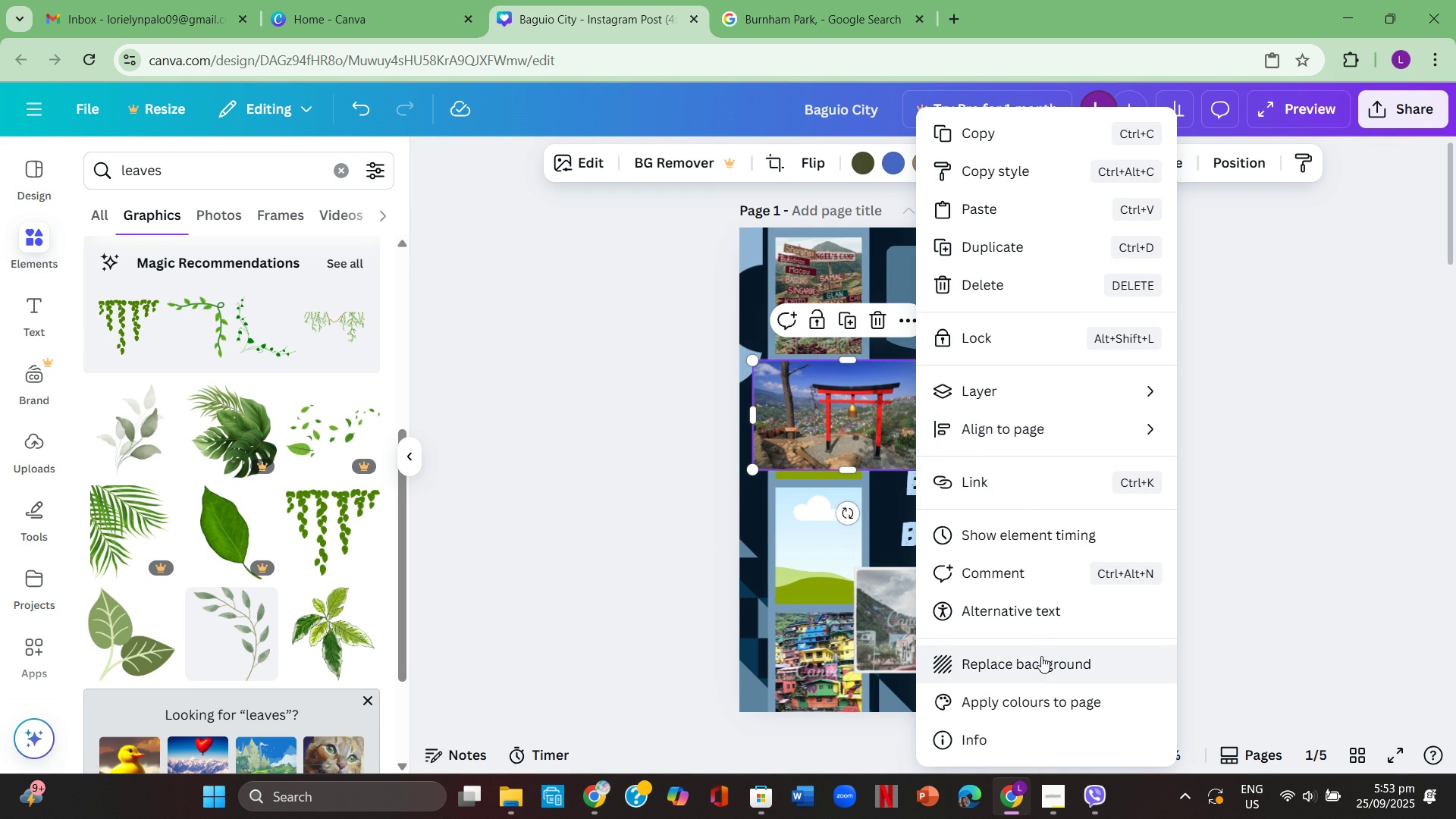 
left_click([1041, 656])
 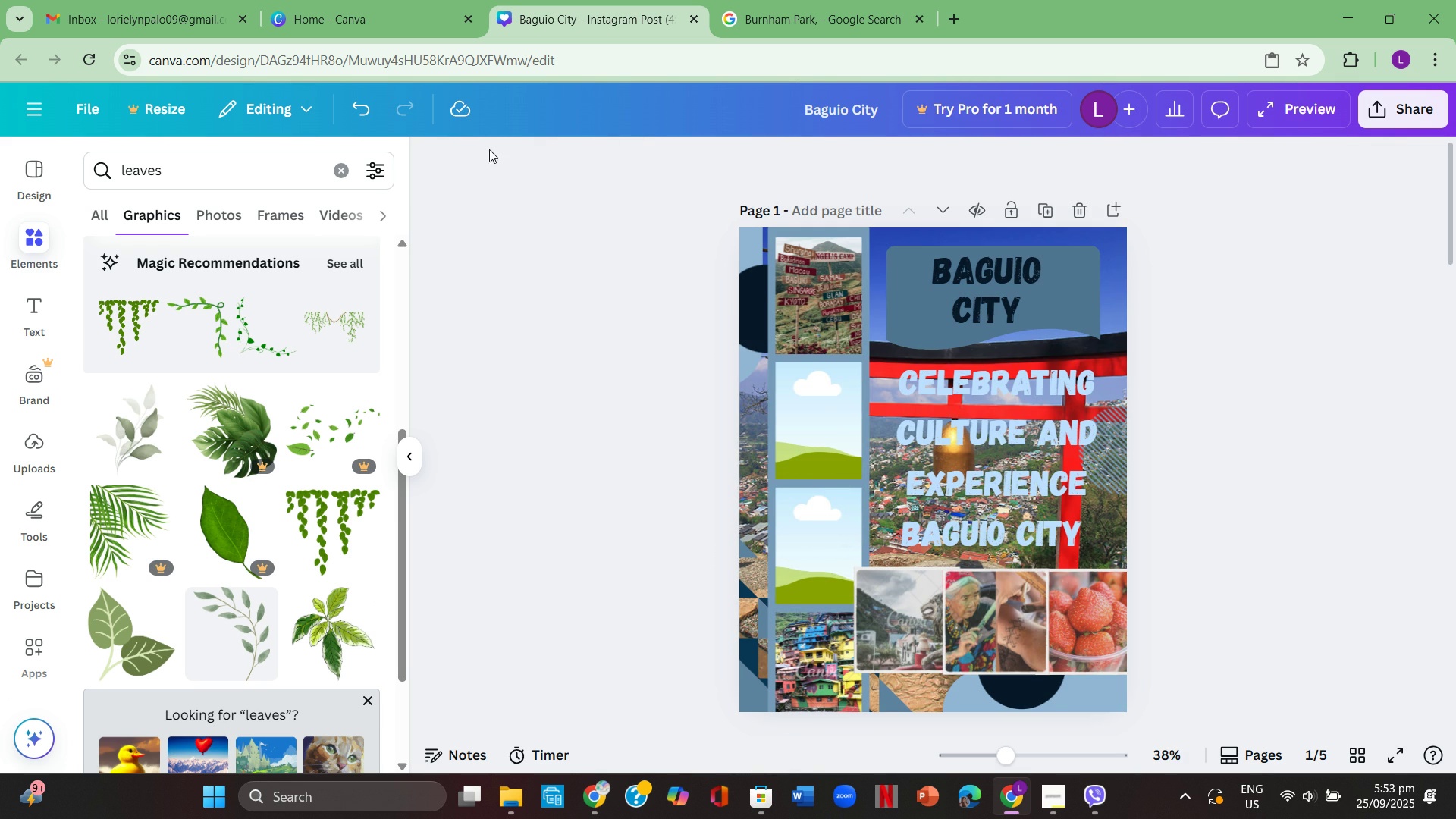 
left_click([369, 113])
 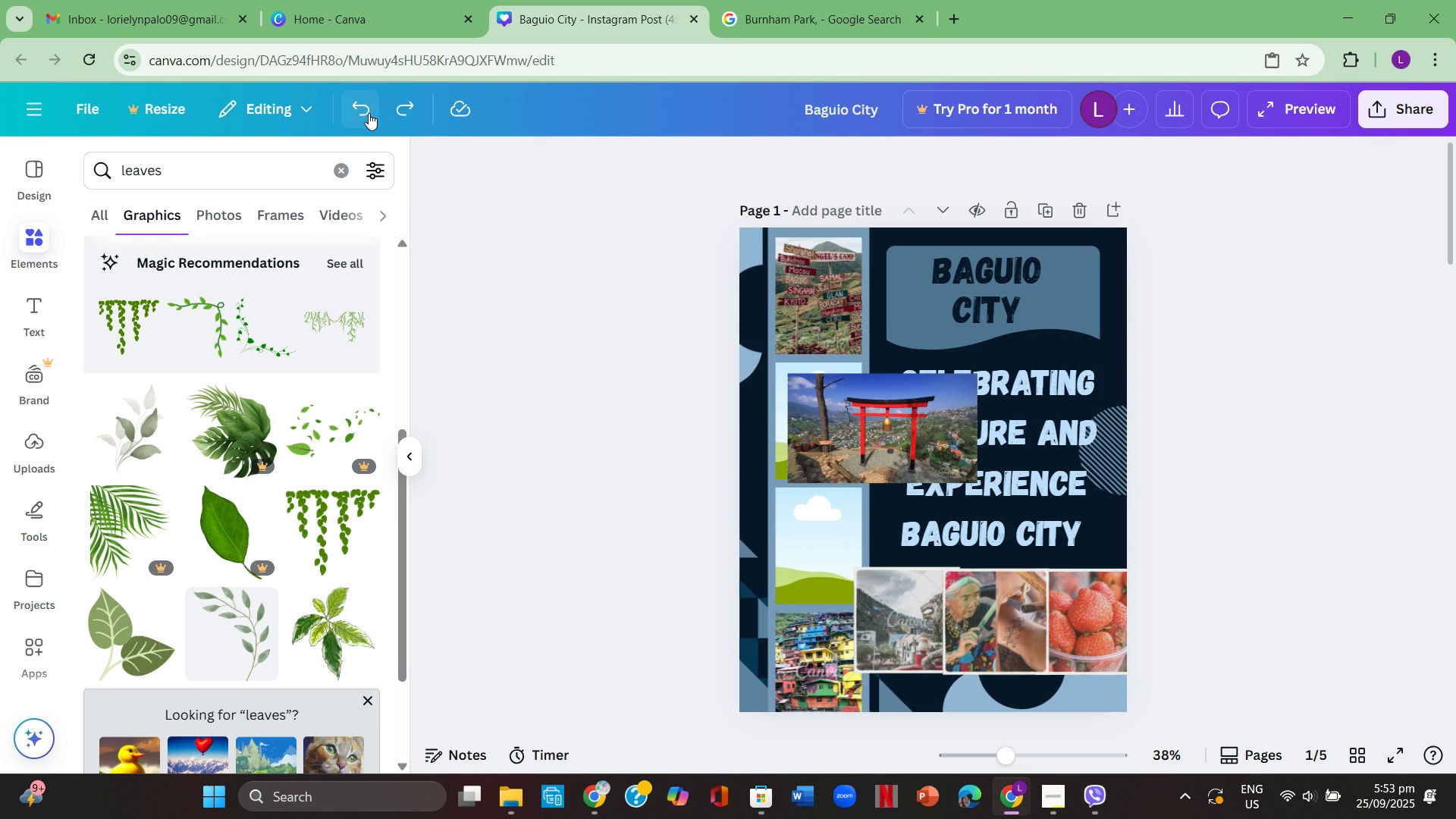 
left_click([369, 113])
 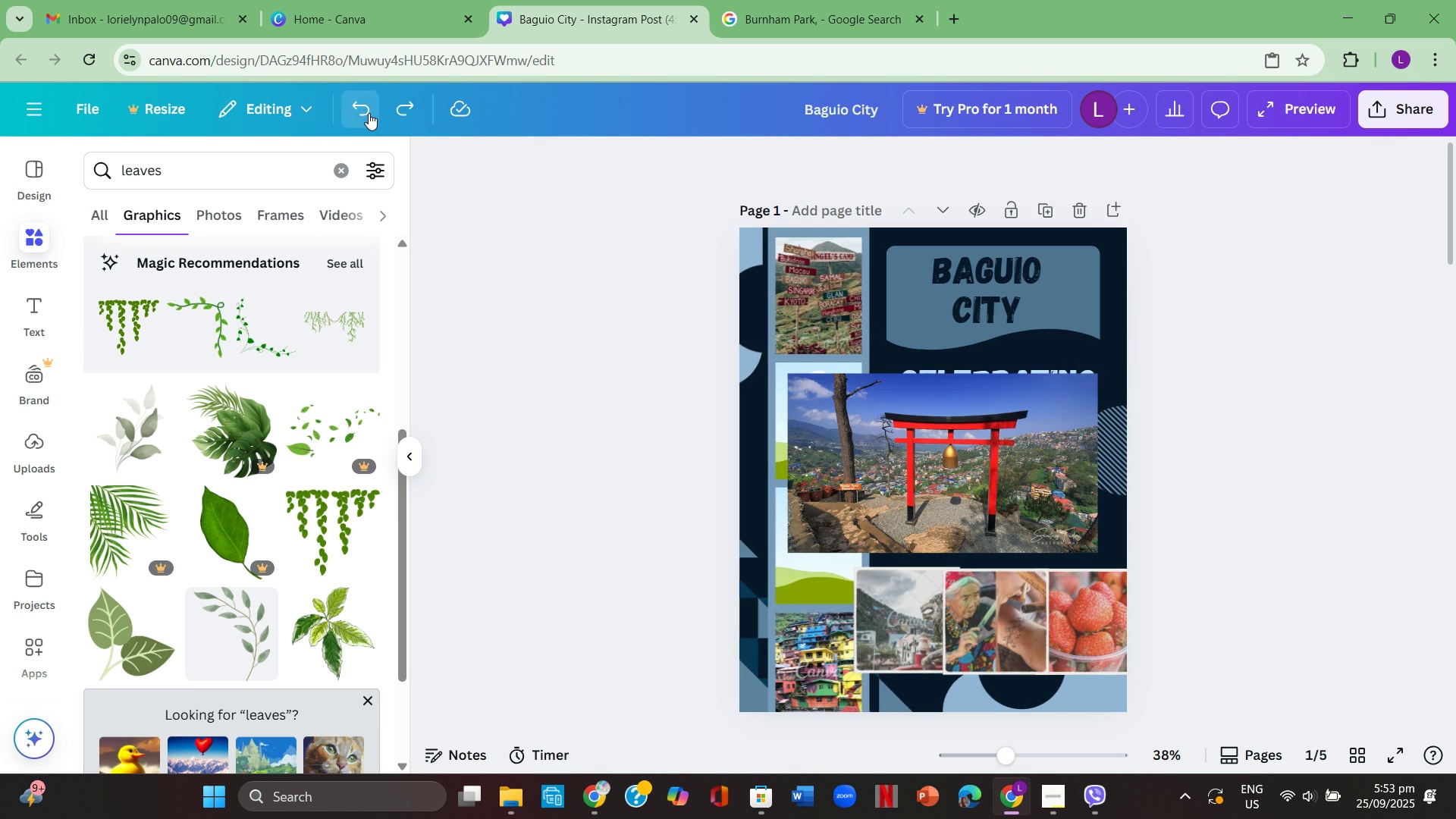 
left_click([369, 113])